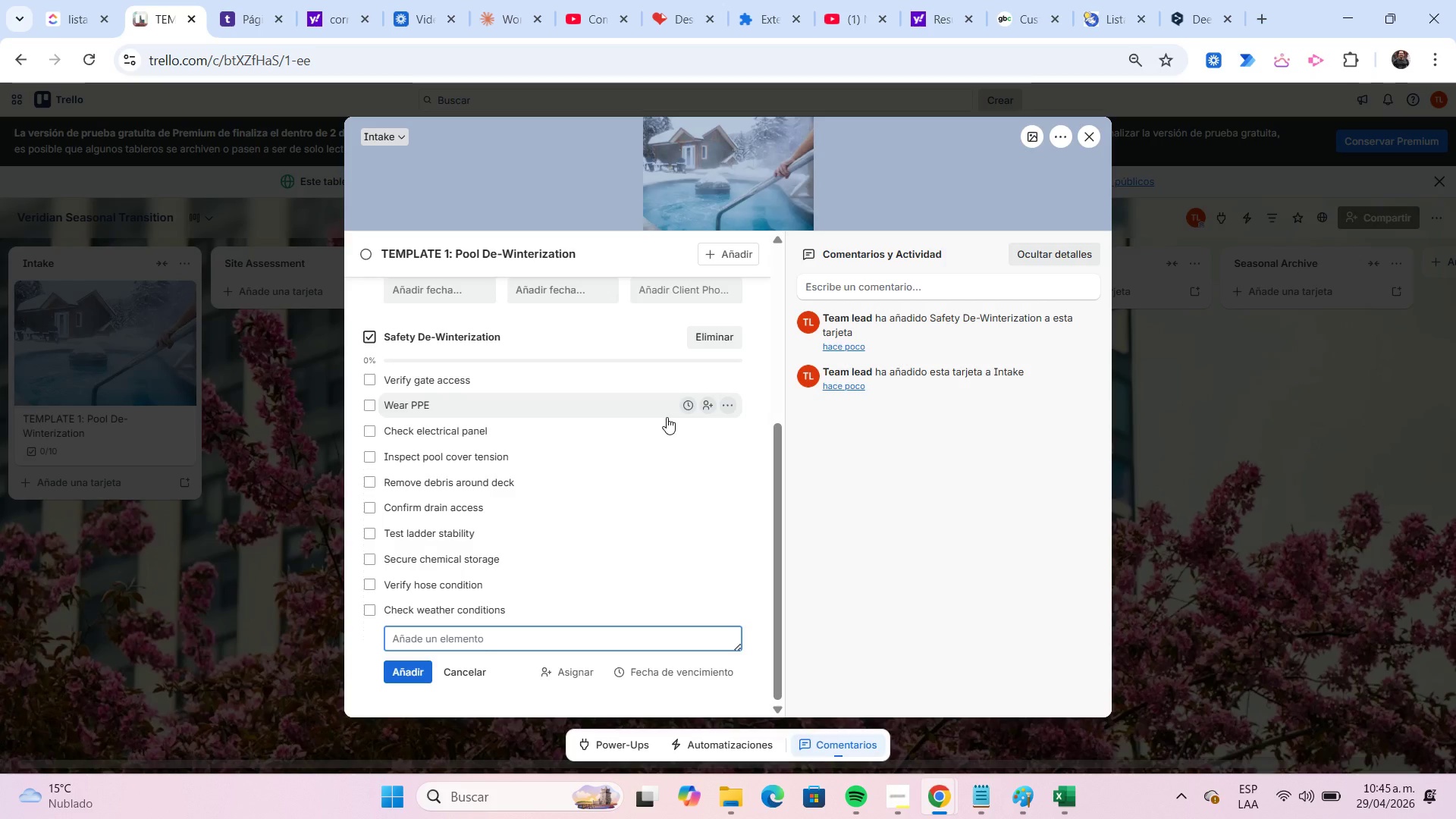 
type(Inspect punp wiring)
 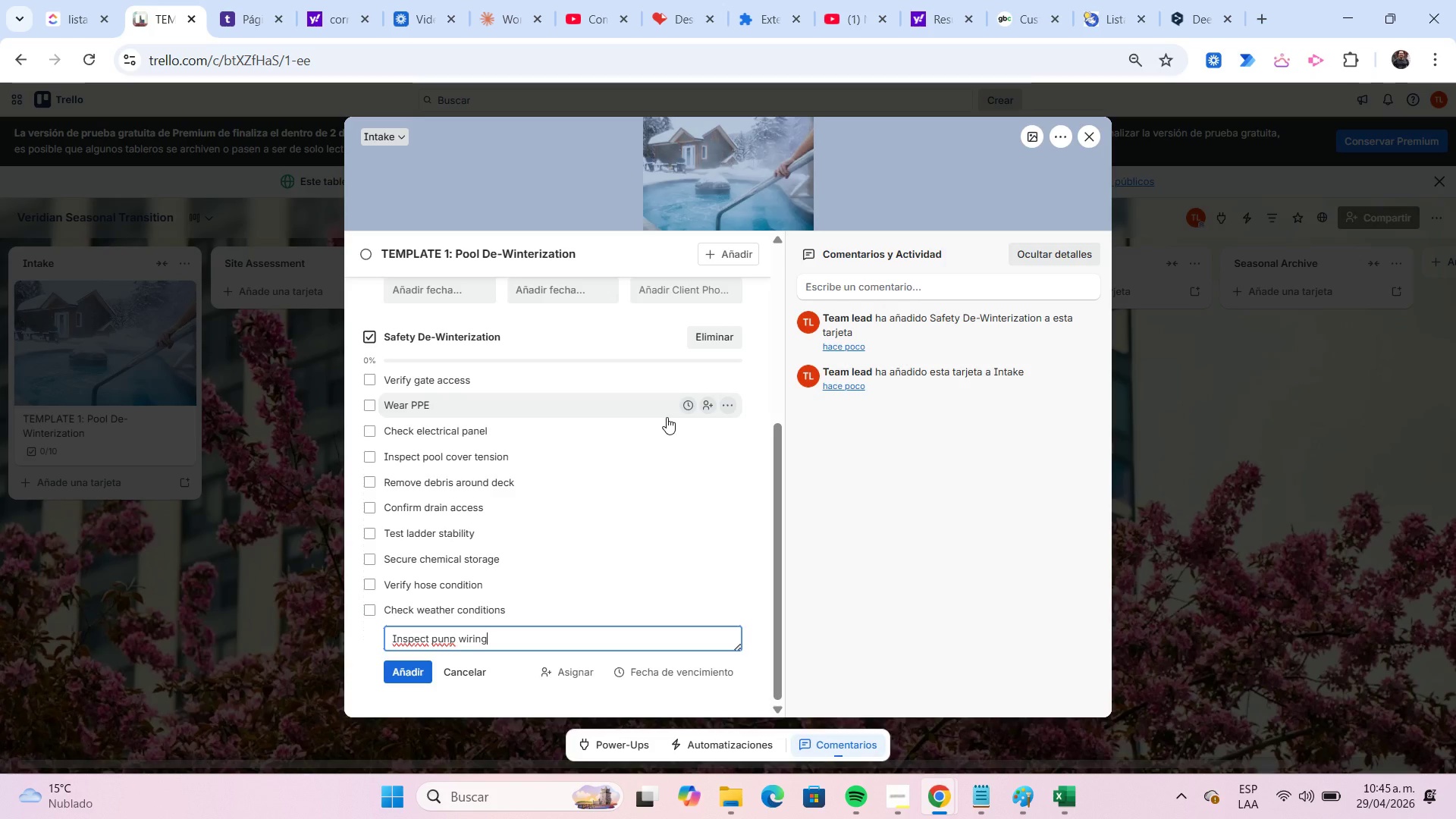 
key(Enter)
 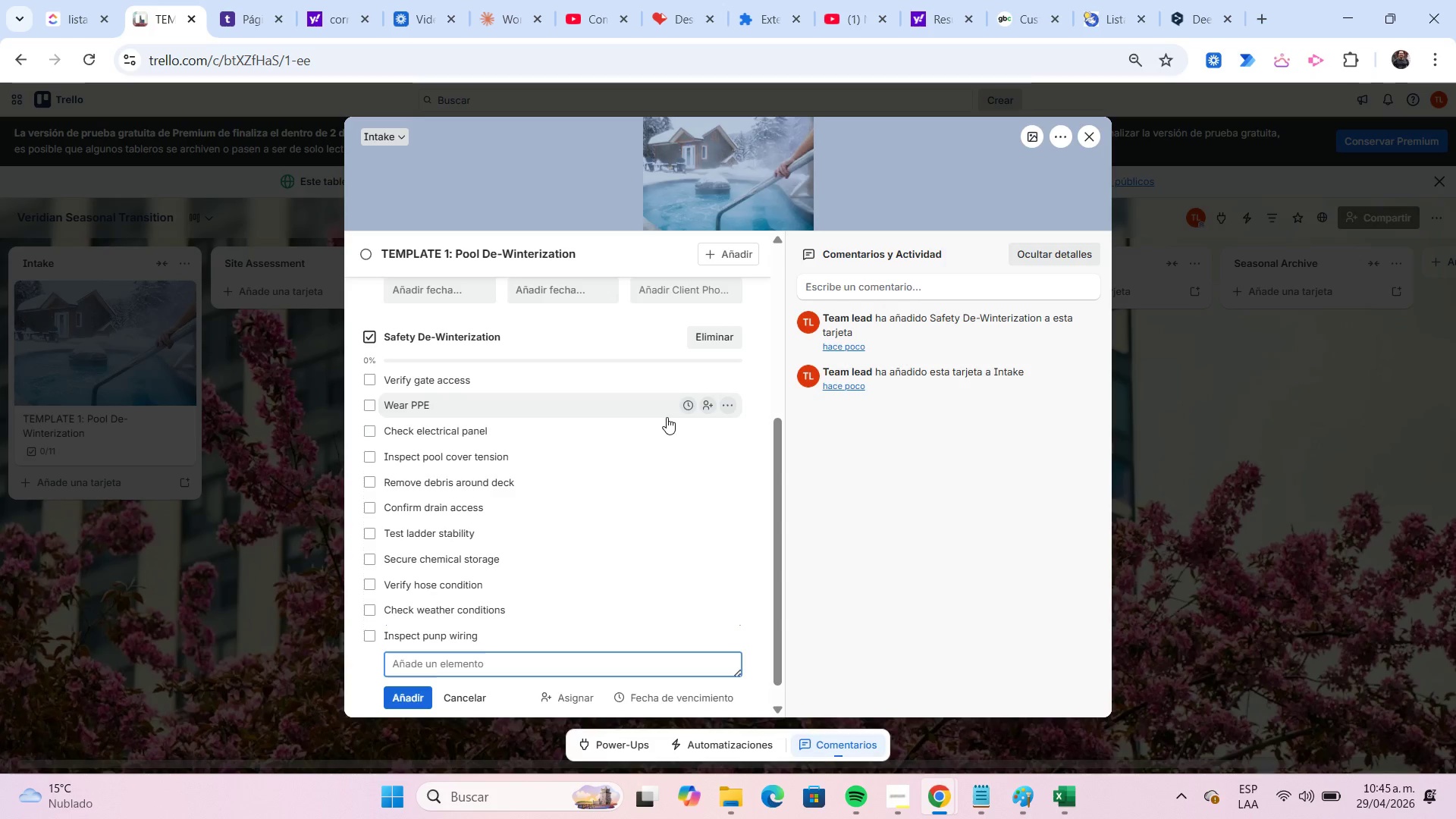 
type(Ensure water source available)
 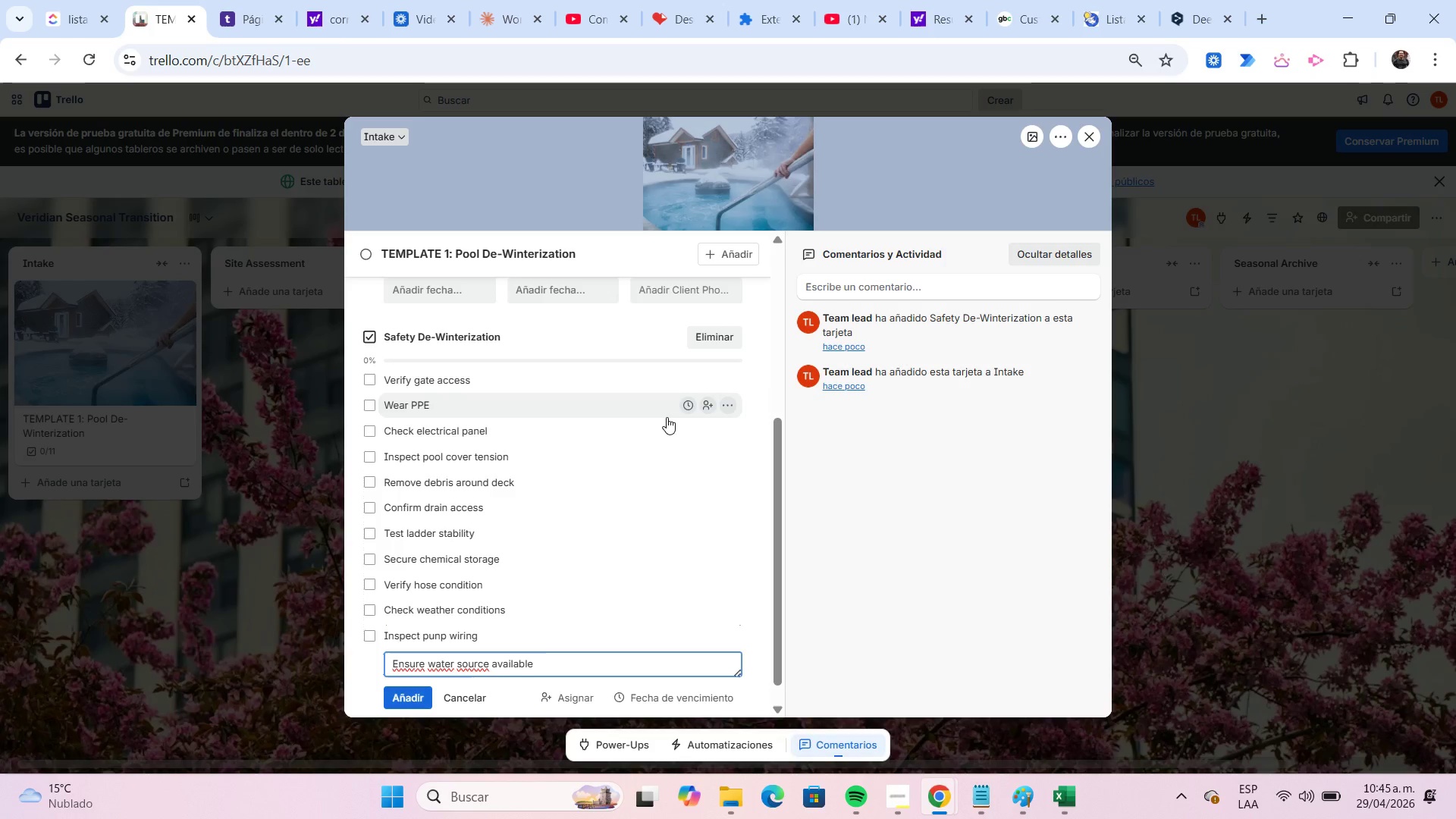 
key(Enter)
 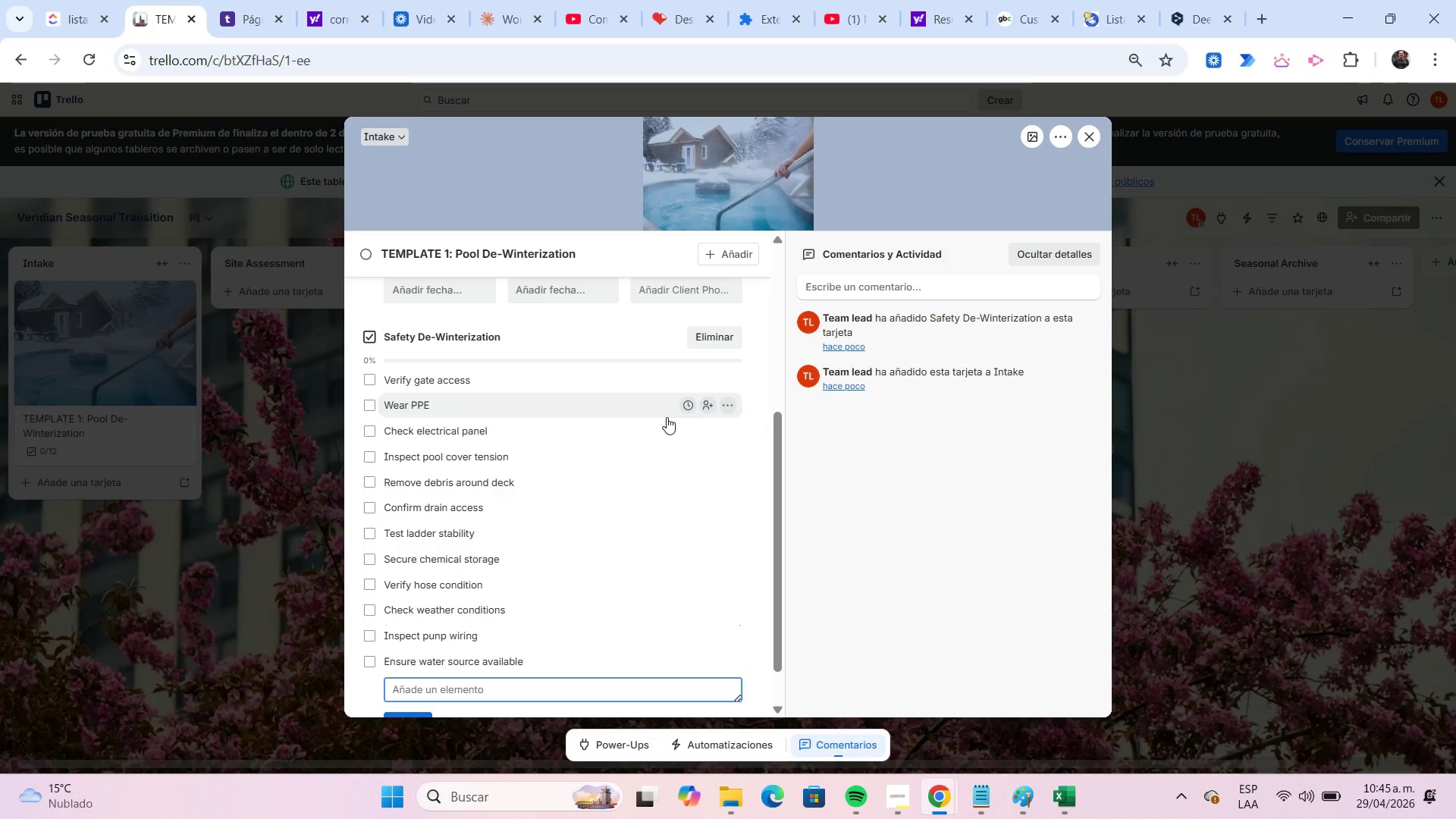 
type(Confirm emergency contact)
 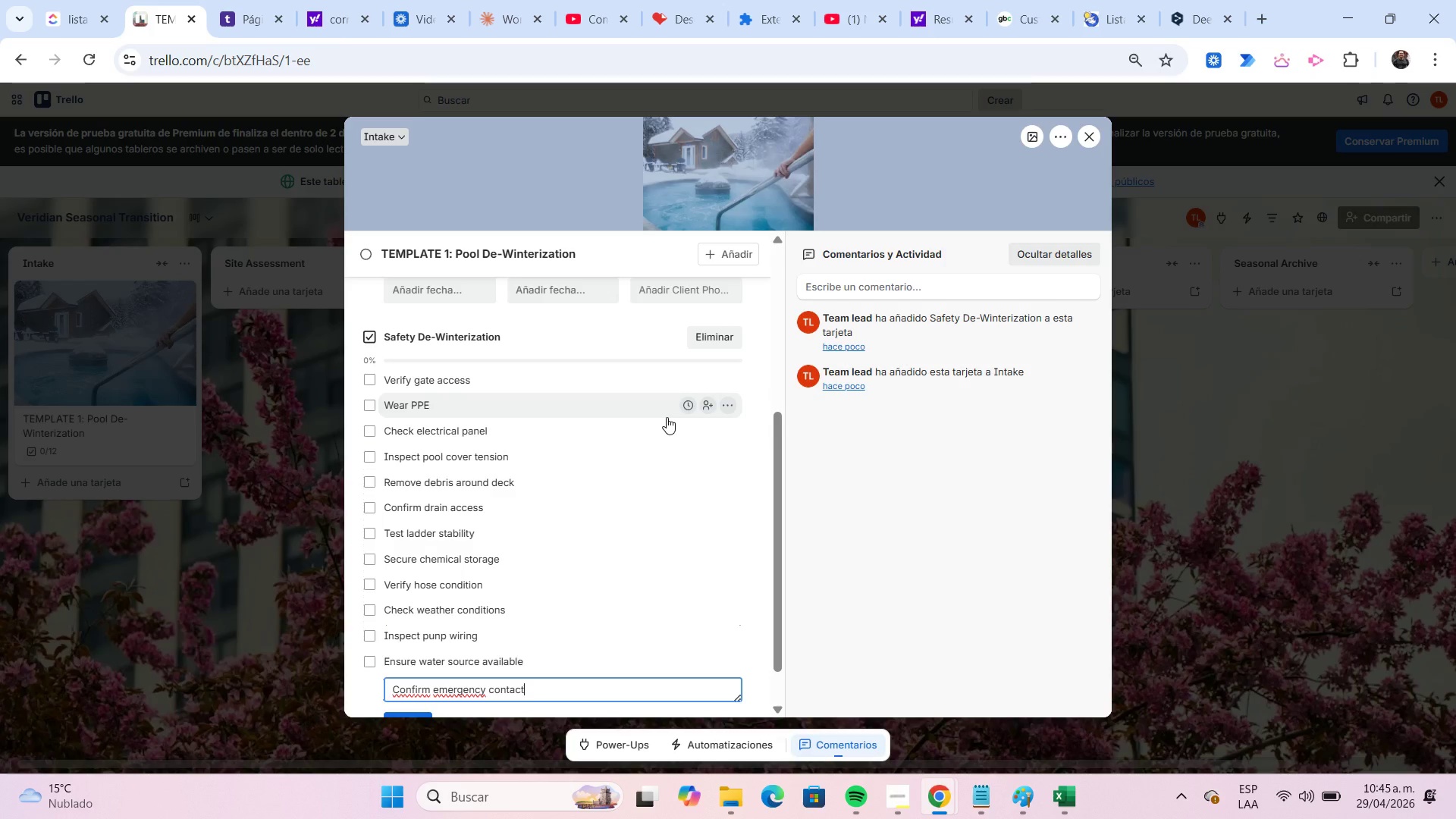 
key(Enter)
 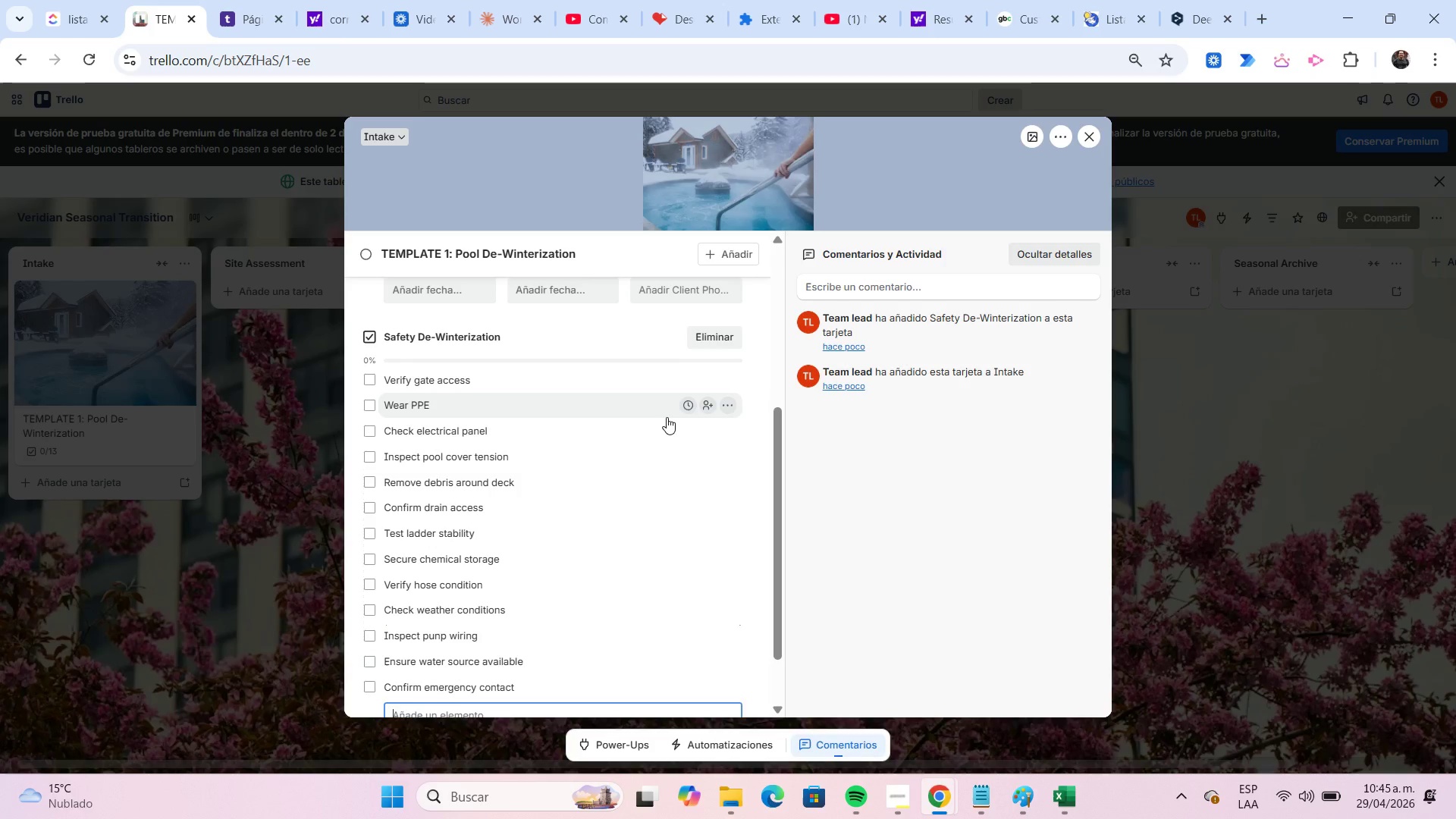 
scroll: coordinate [667, 417], scroll_direction: down, amount: 4.0
 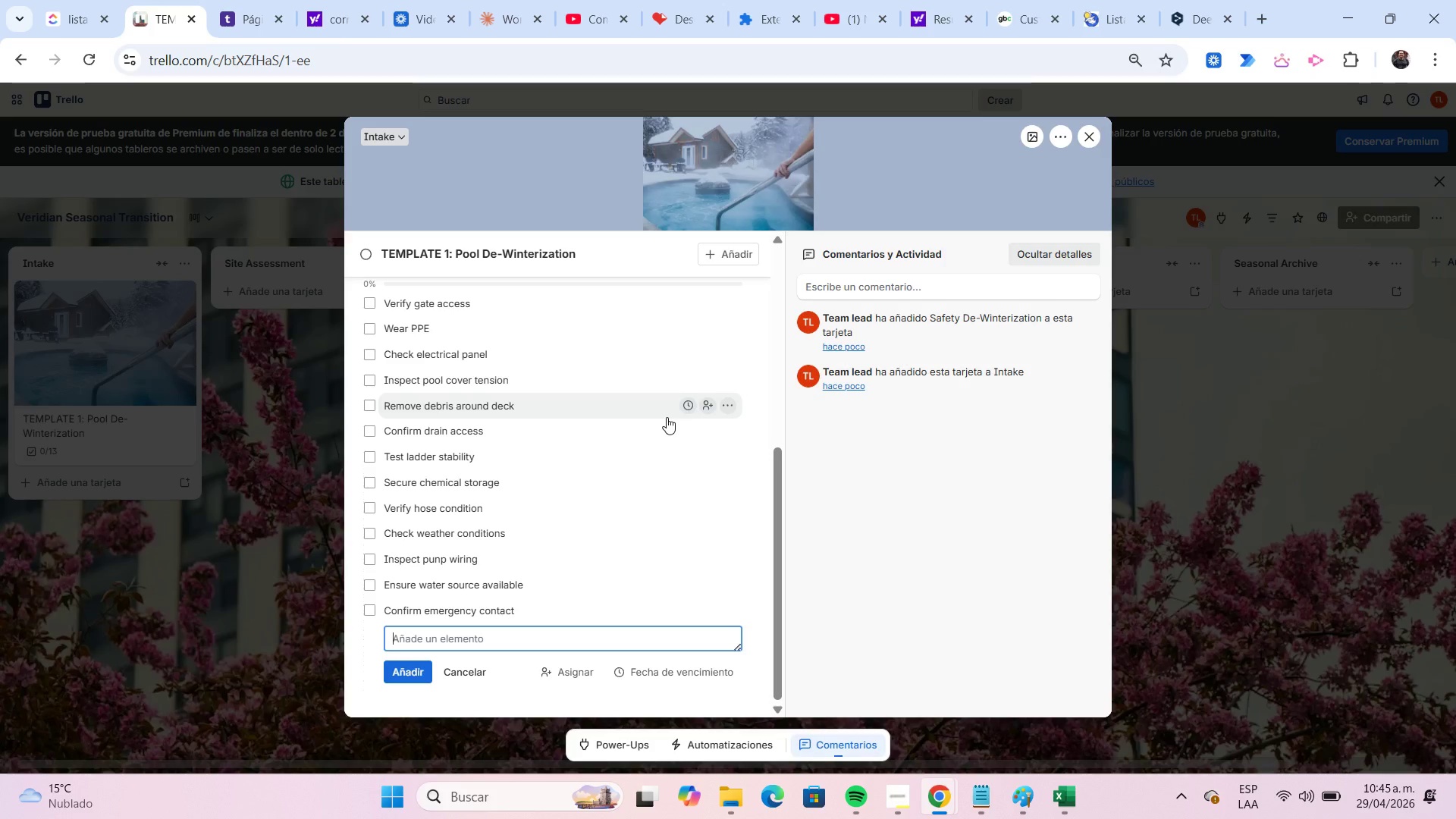 
type(Check slip hazards)
 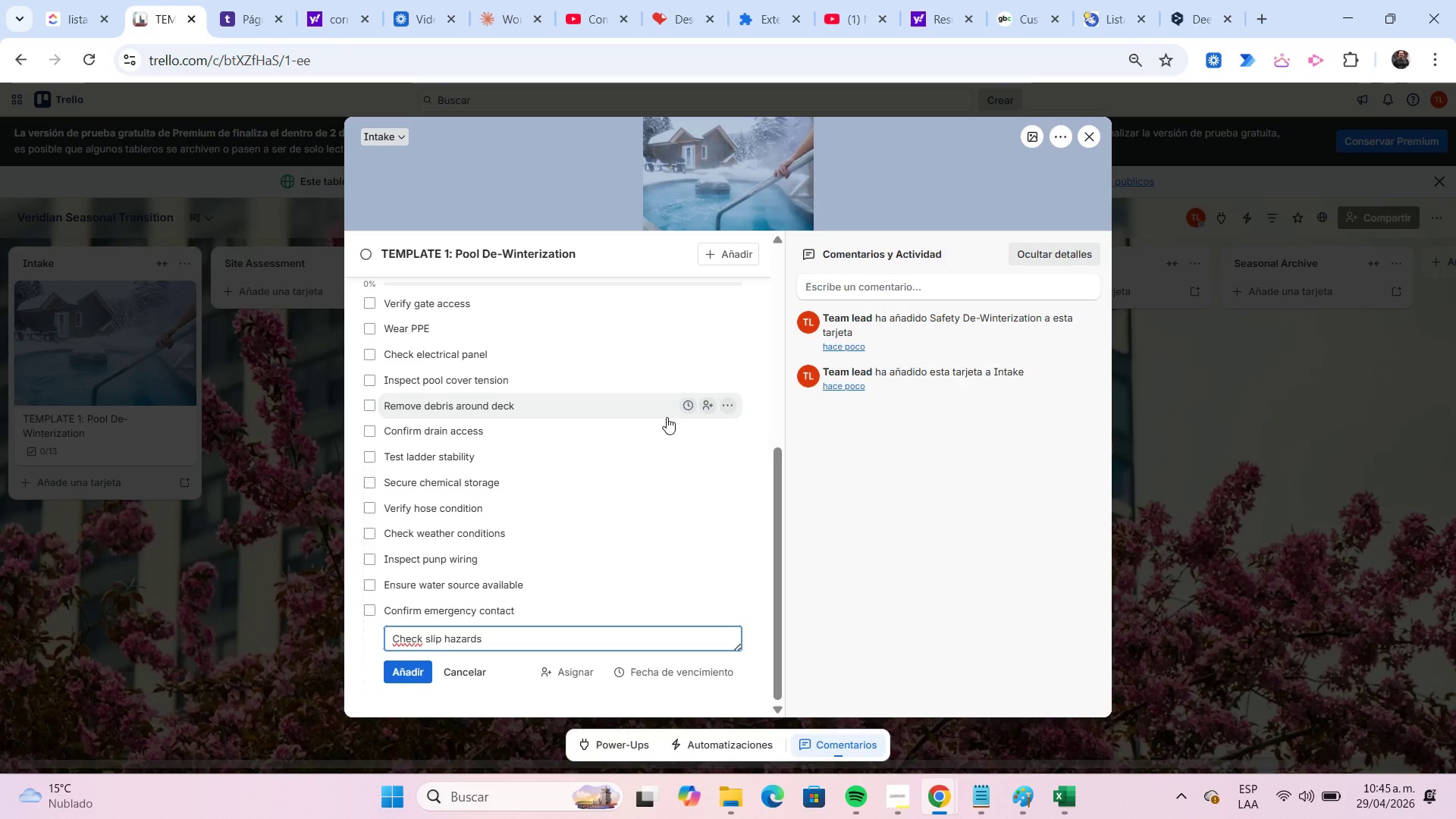 
key(Enter)
 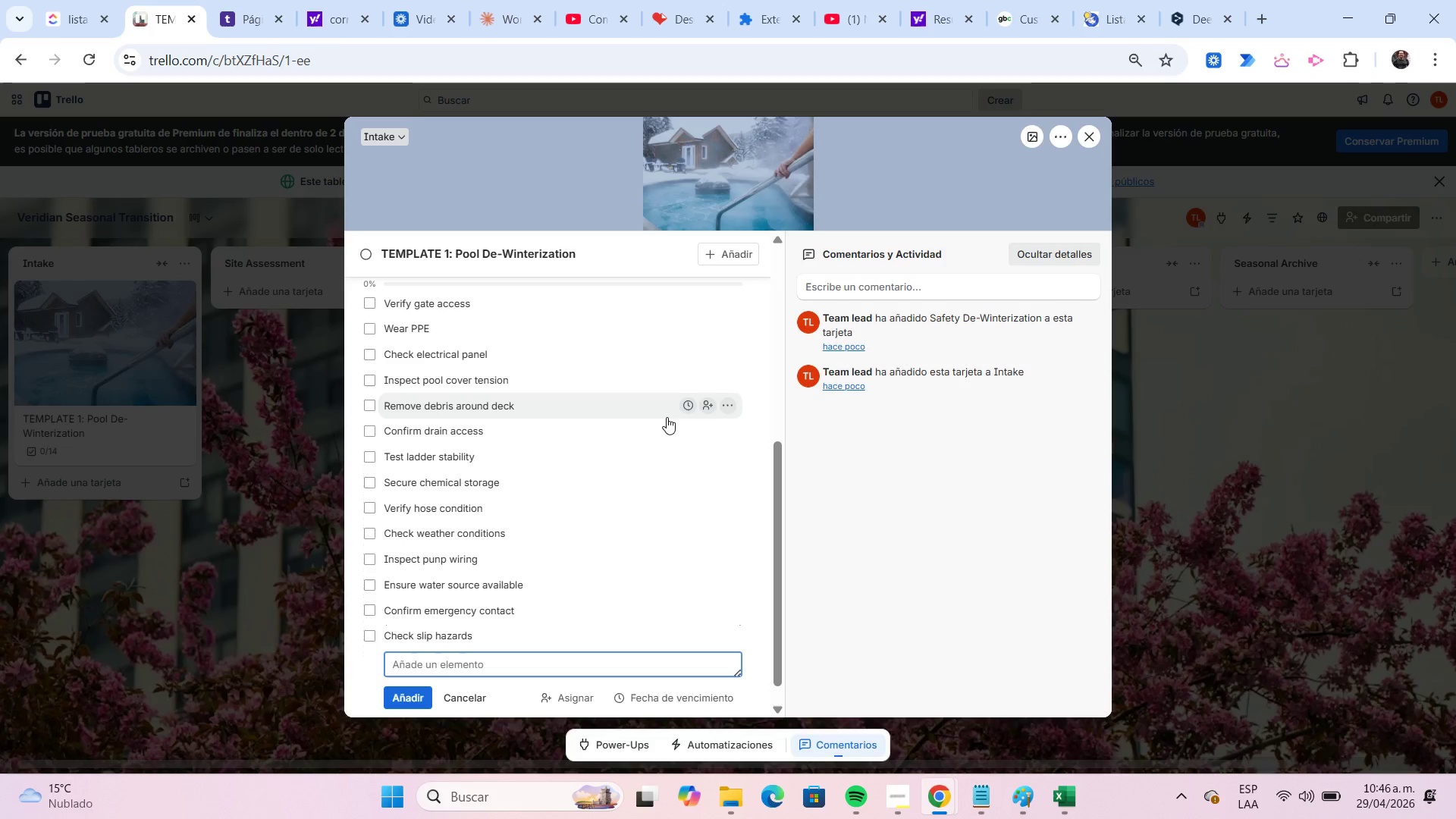 
wait(5.25)
 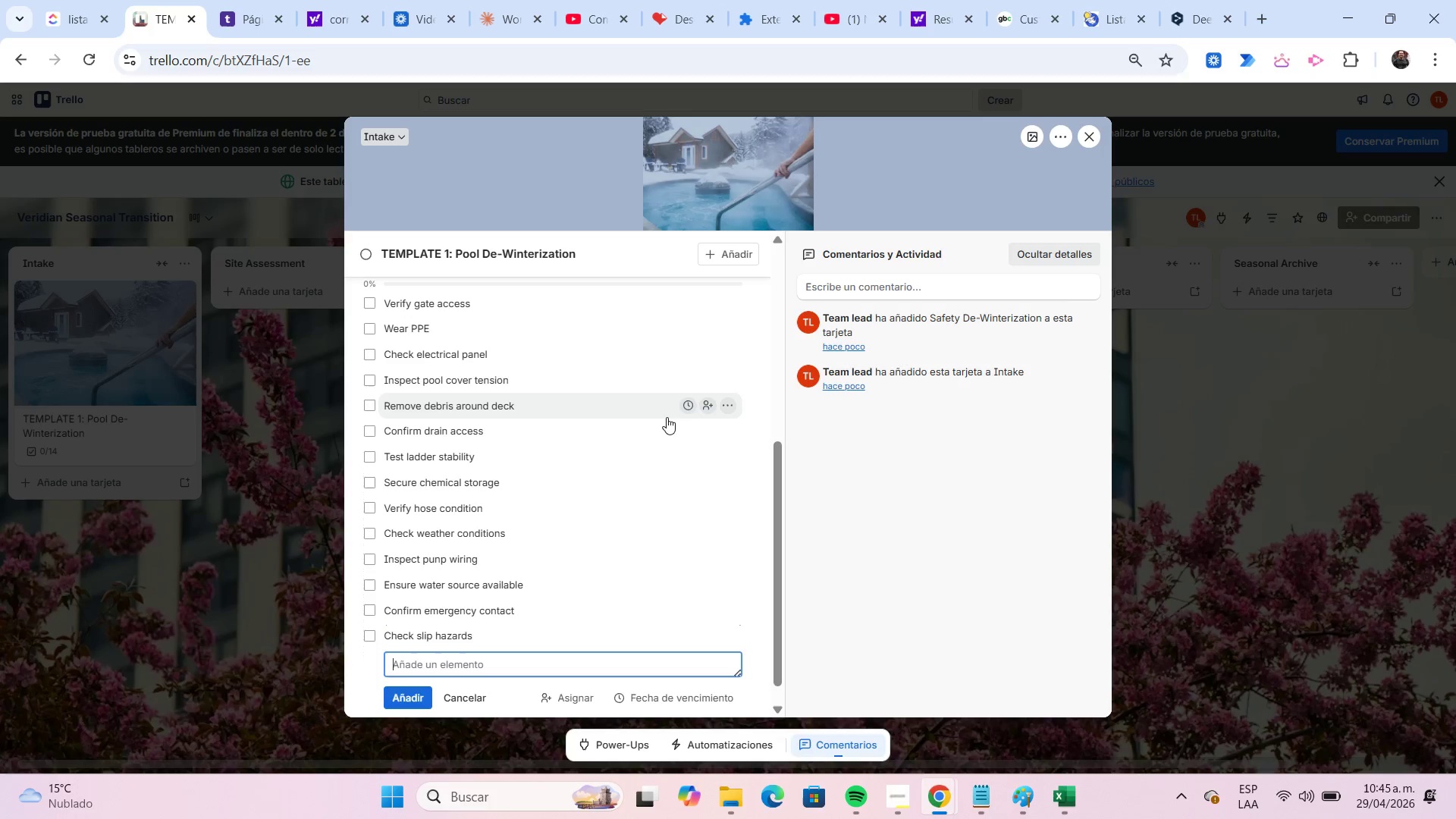 
type(Final safety sign-off)
 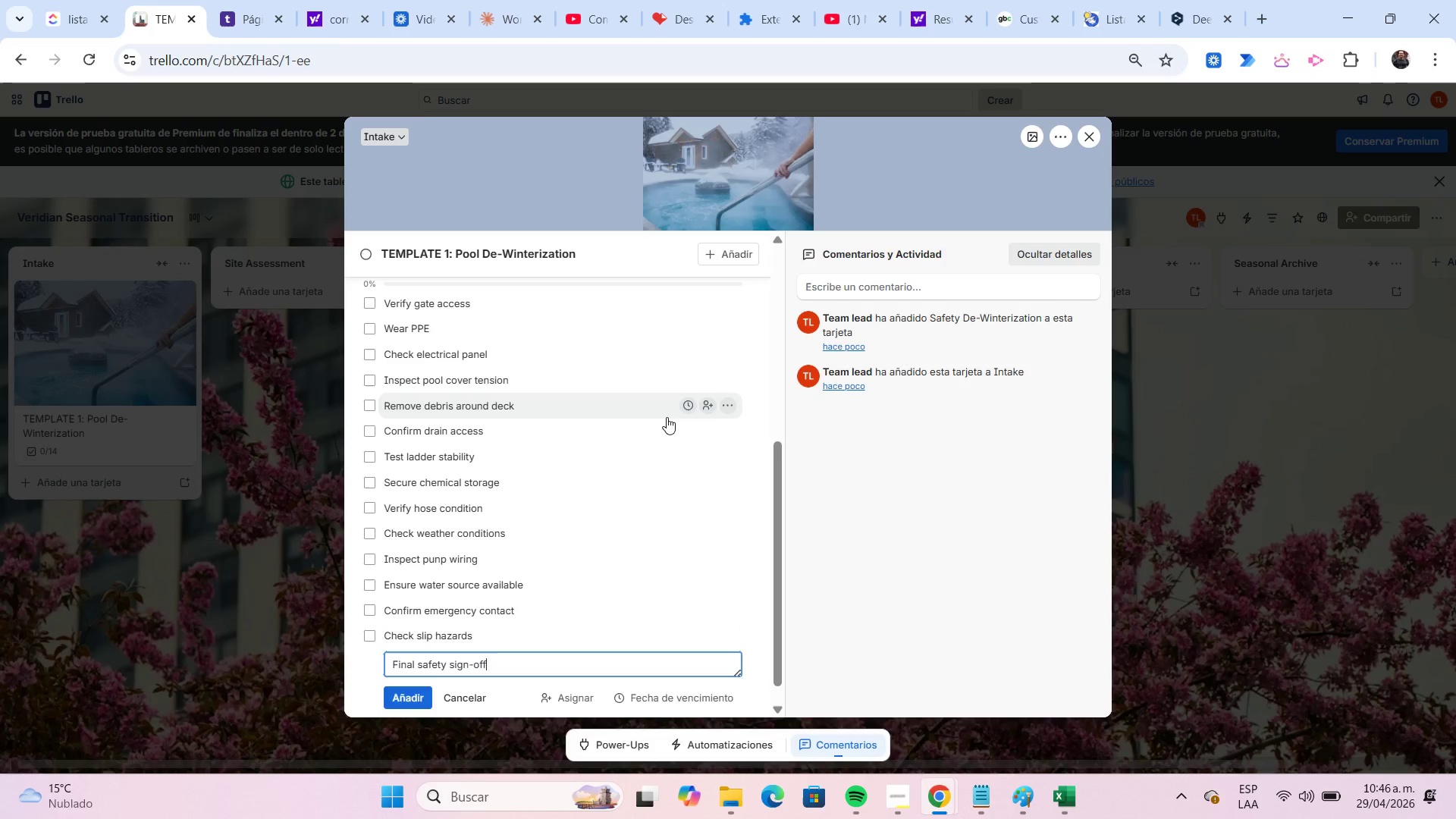 
key(Enter)
 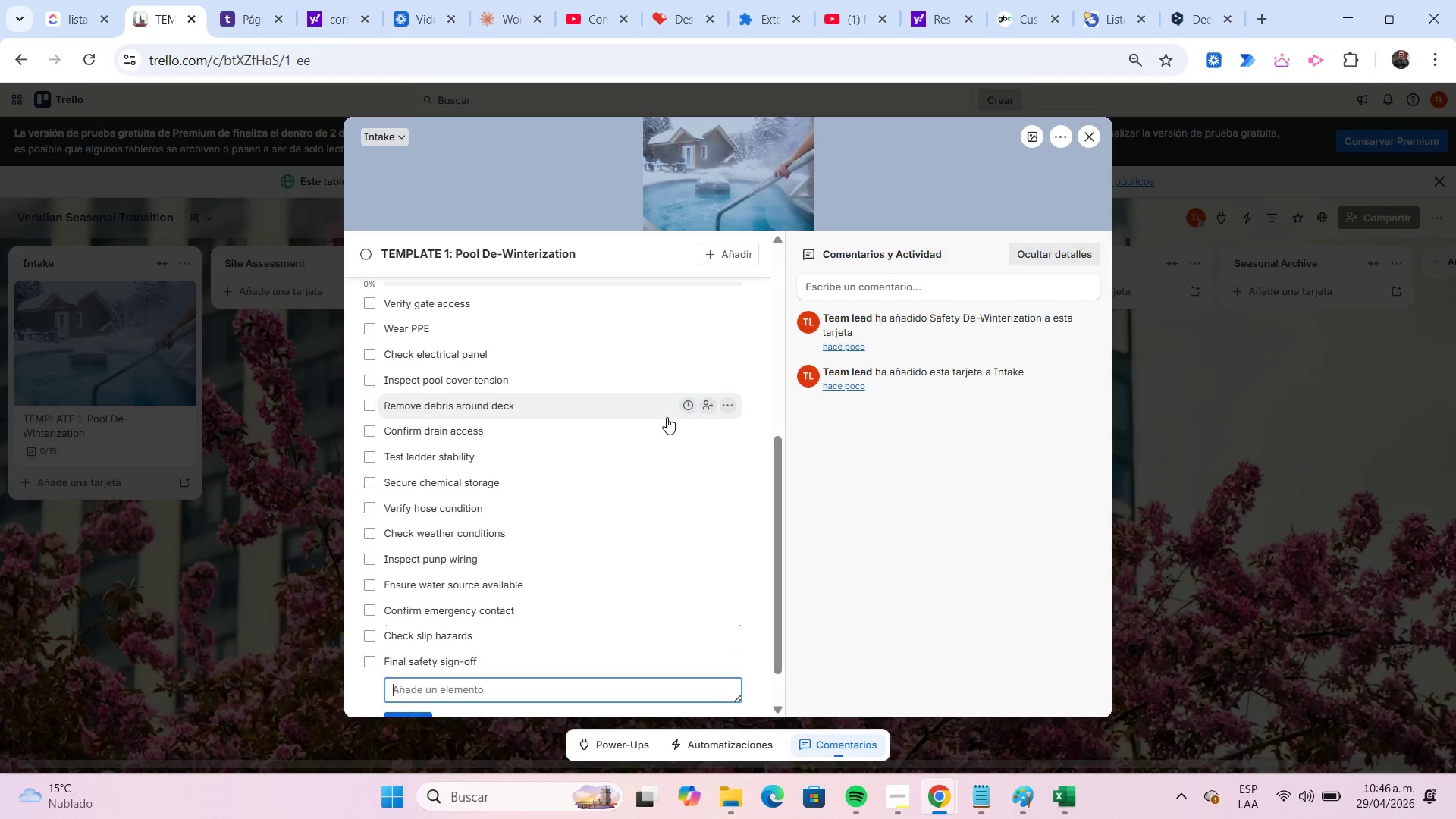 
scroll: coordinate [667, 417], scroll_direction: up, amount: 2.0
 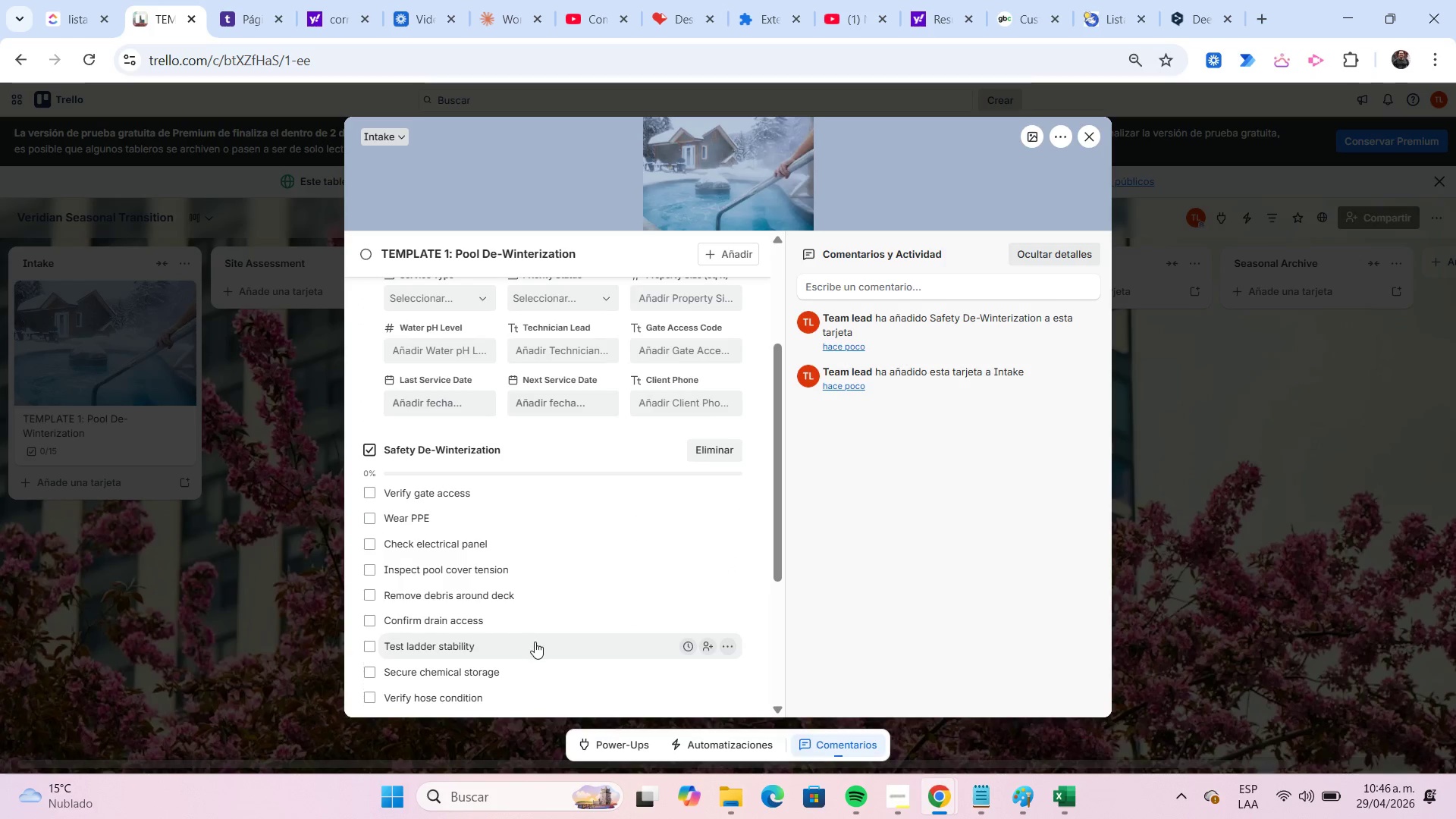 
wait(5.63)
 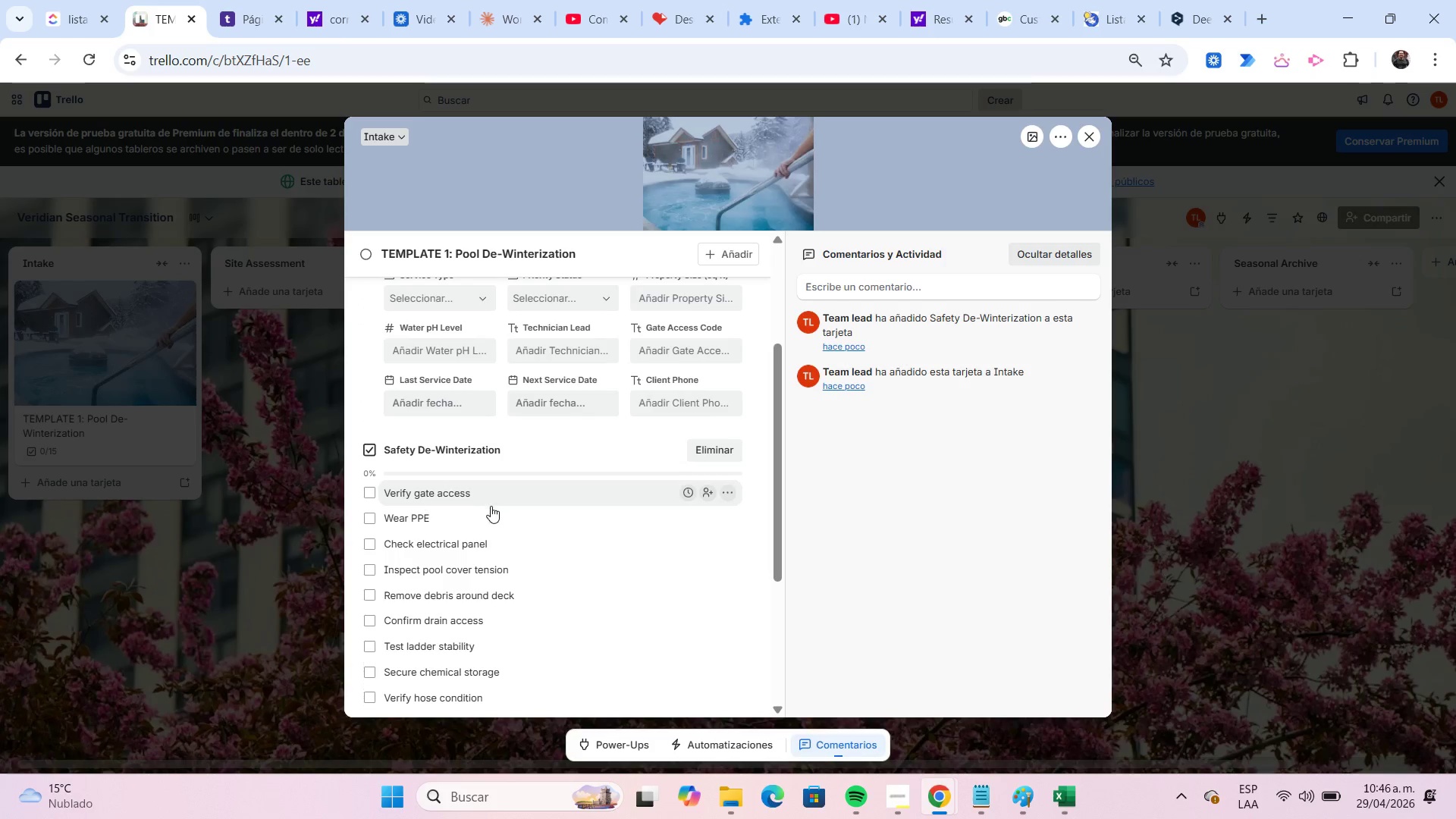 
scroll: coordinate [541, 689], scroll_direction: down, amount: 4.0
 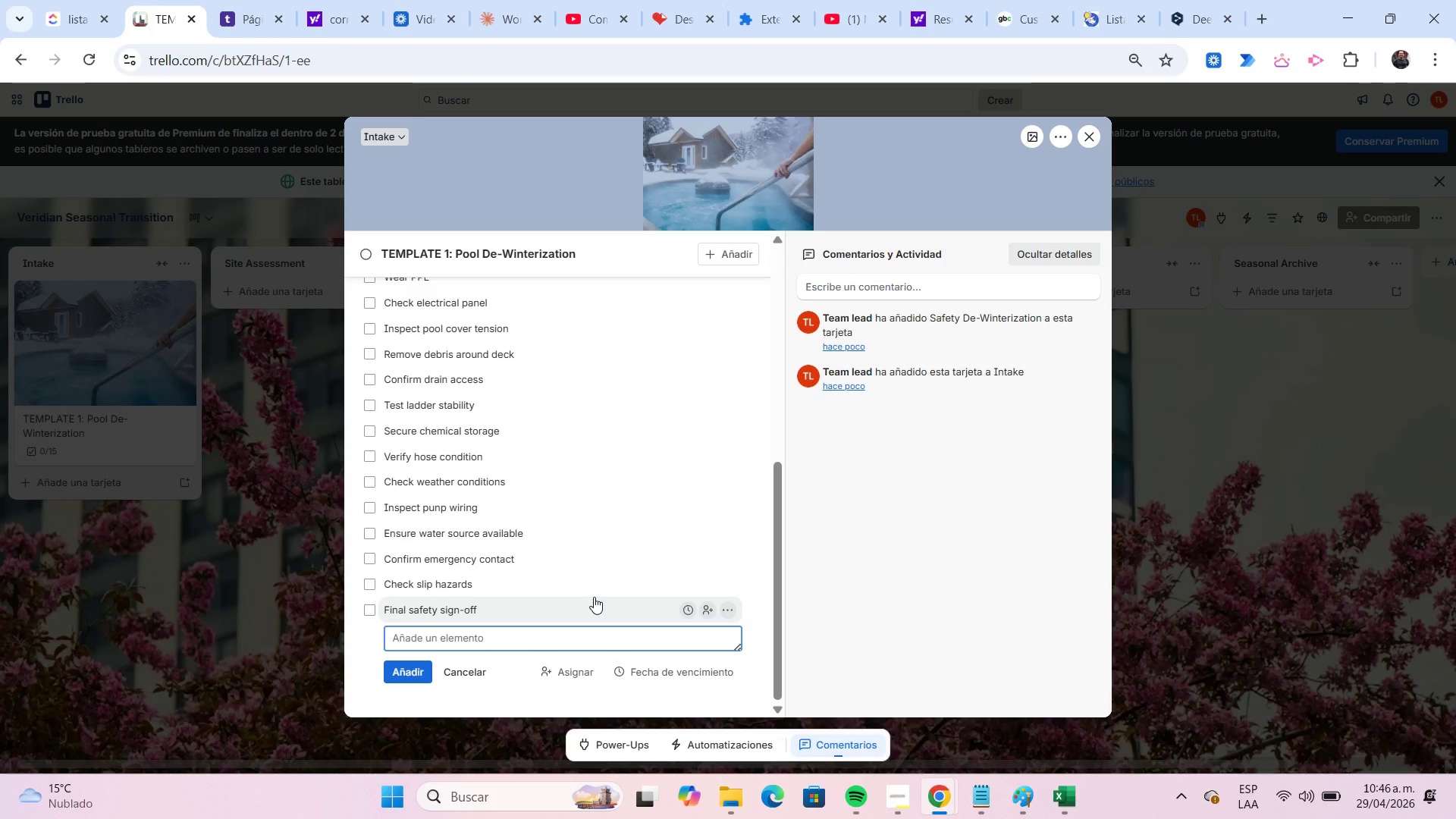 
wait(6.23)
 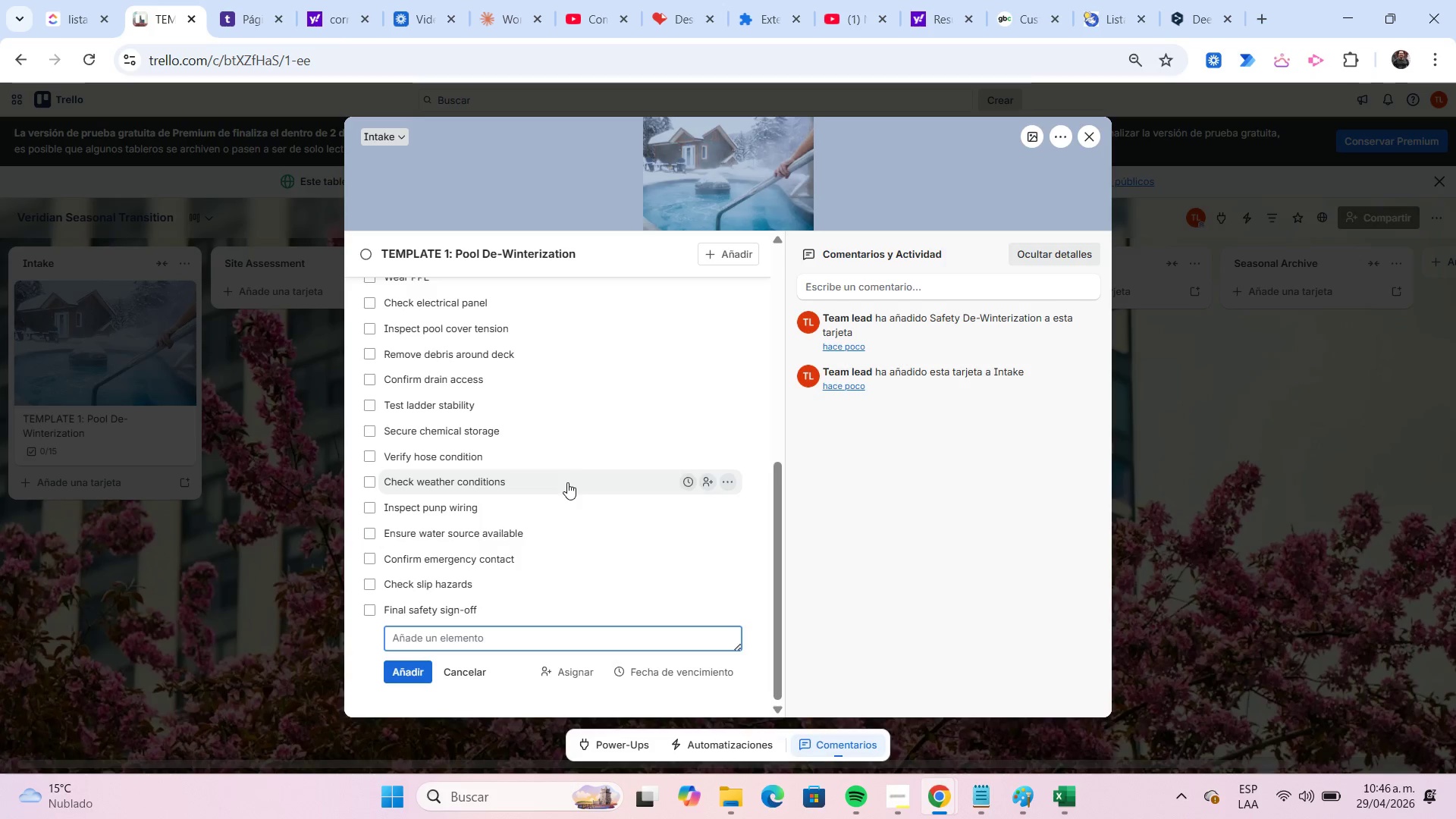 
left_click([765, 550])
 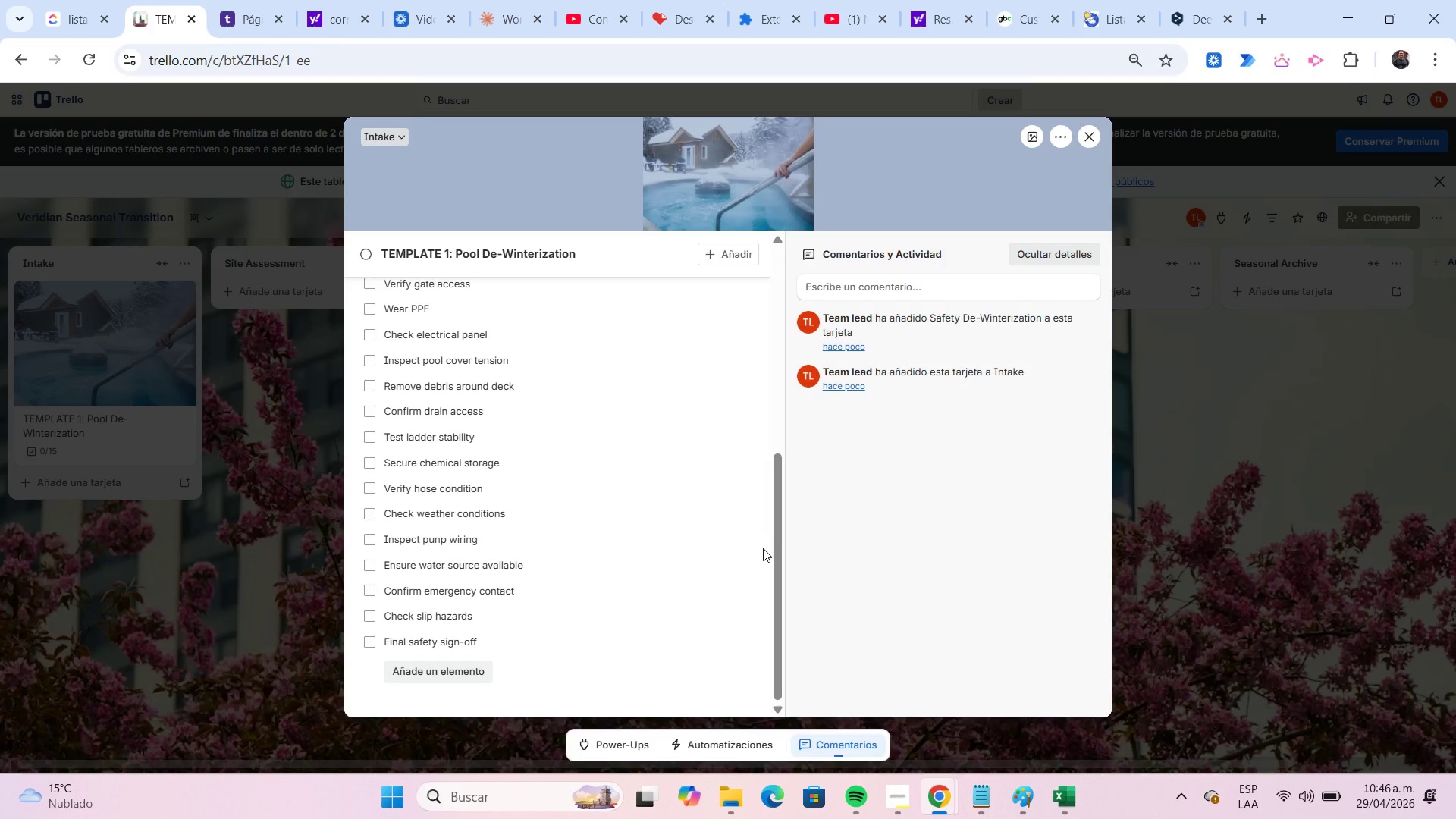 
scroll: coordinate [762, 548], scroll_direction: up, amount: 1.0
 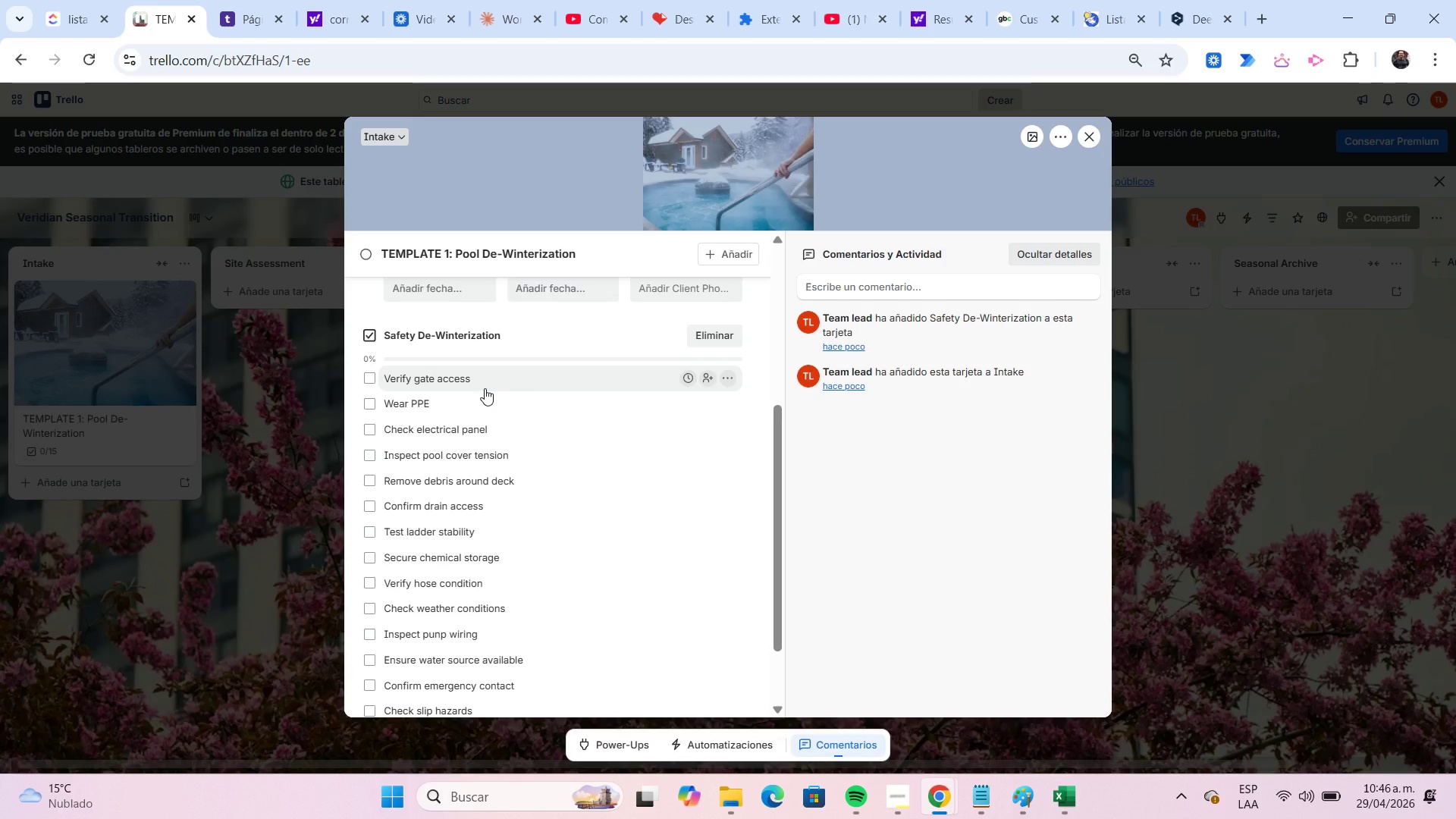 
scroll: coordinate [485, 388], scroll_direction: down, amount: 2.0
 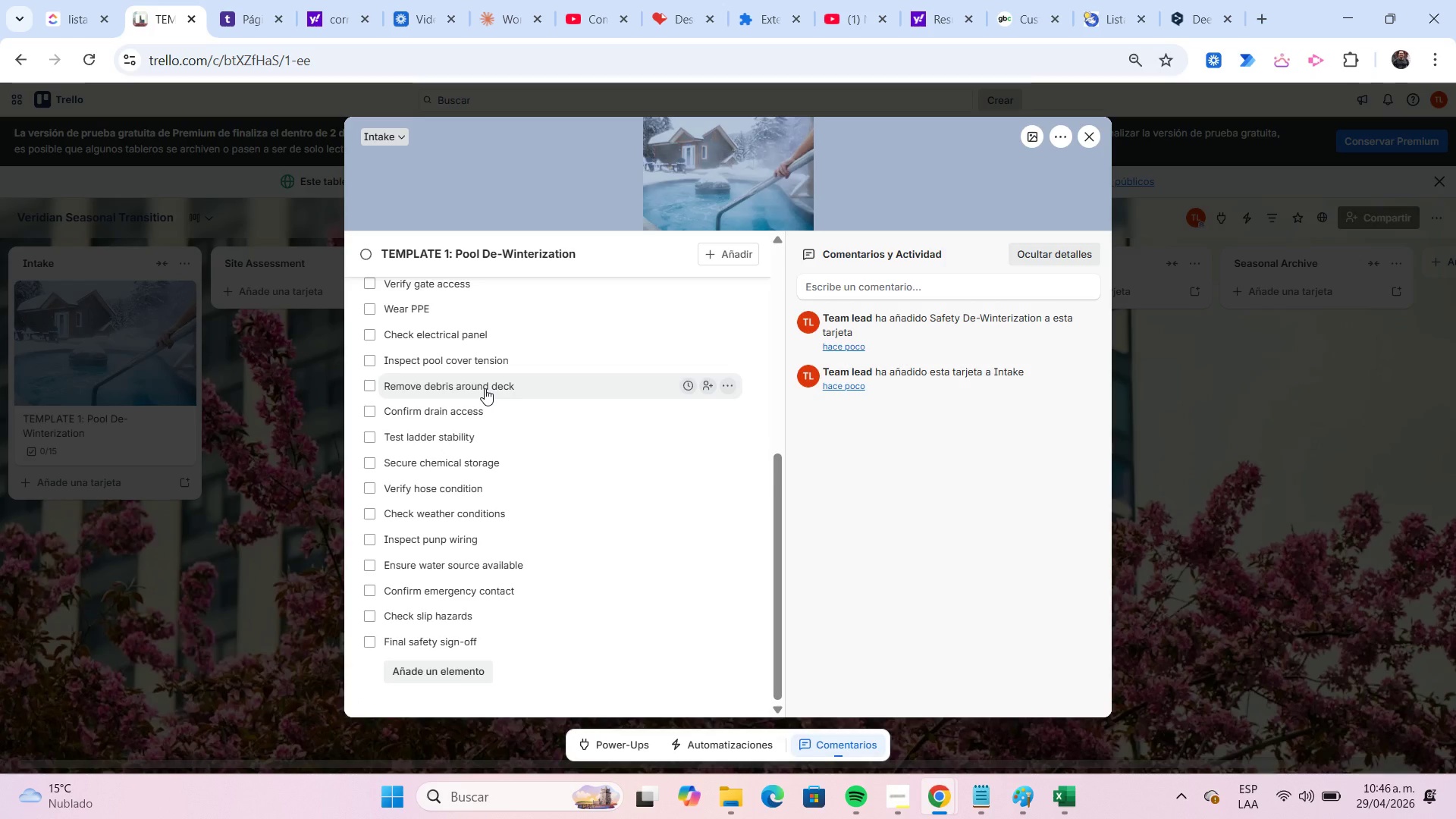 
scroll: coordinate [485, 388], scroll_direction: up, amount: 3.0
 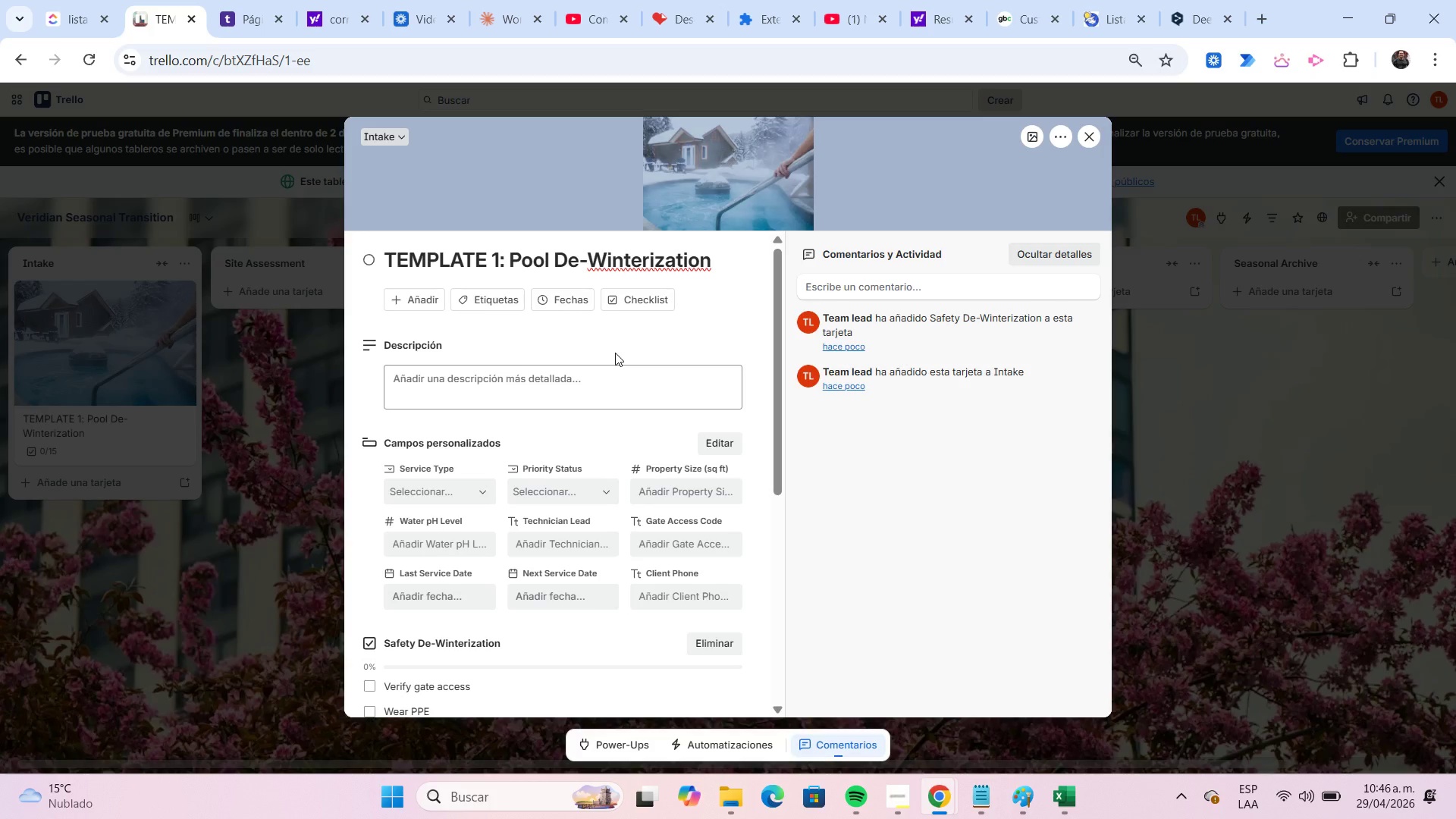 
wait(22.02)
 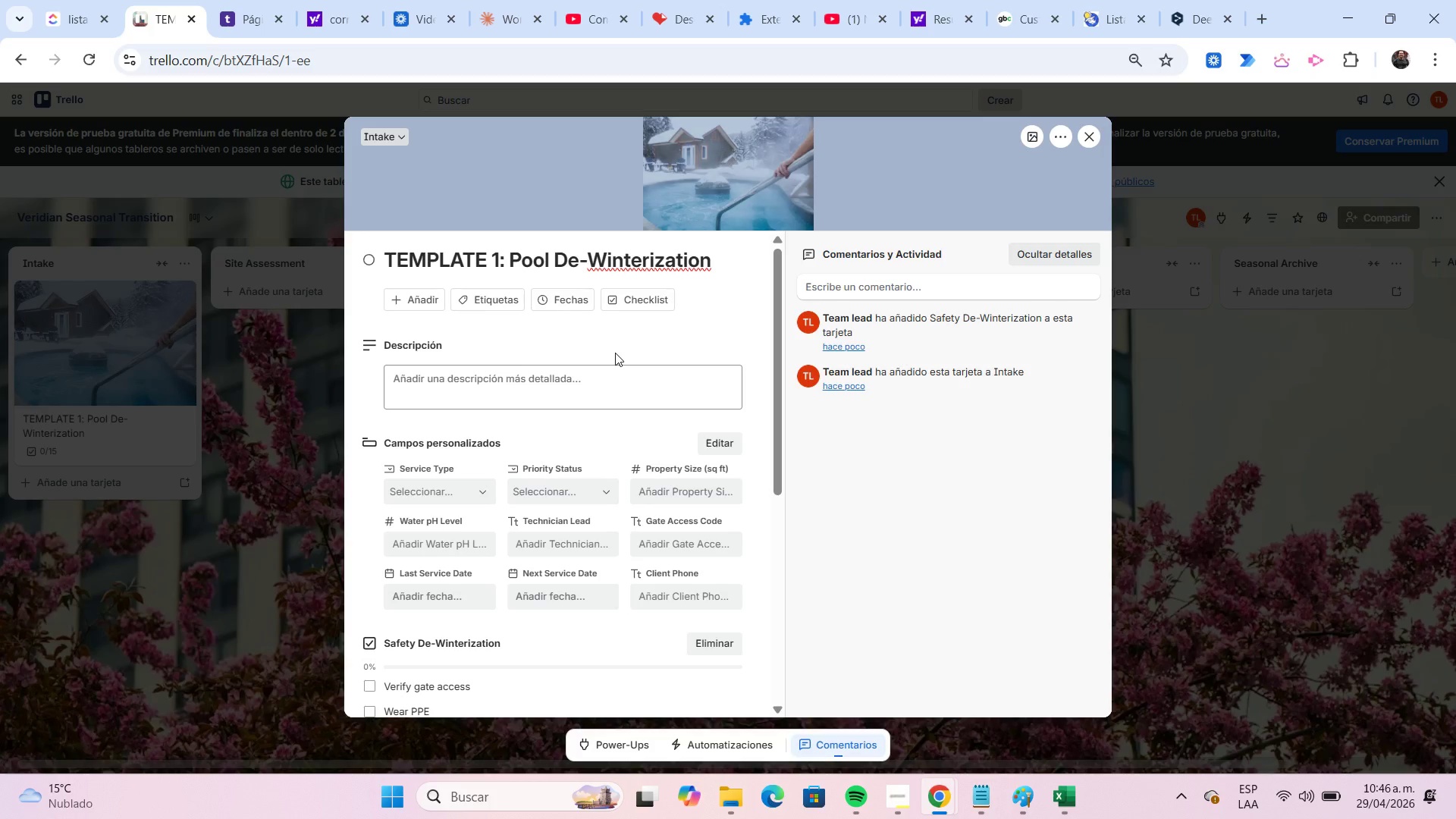 
left_click([891, 792])